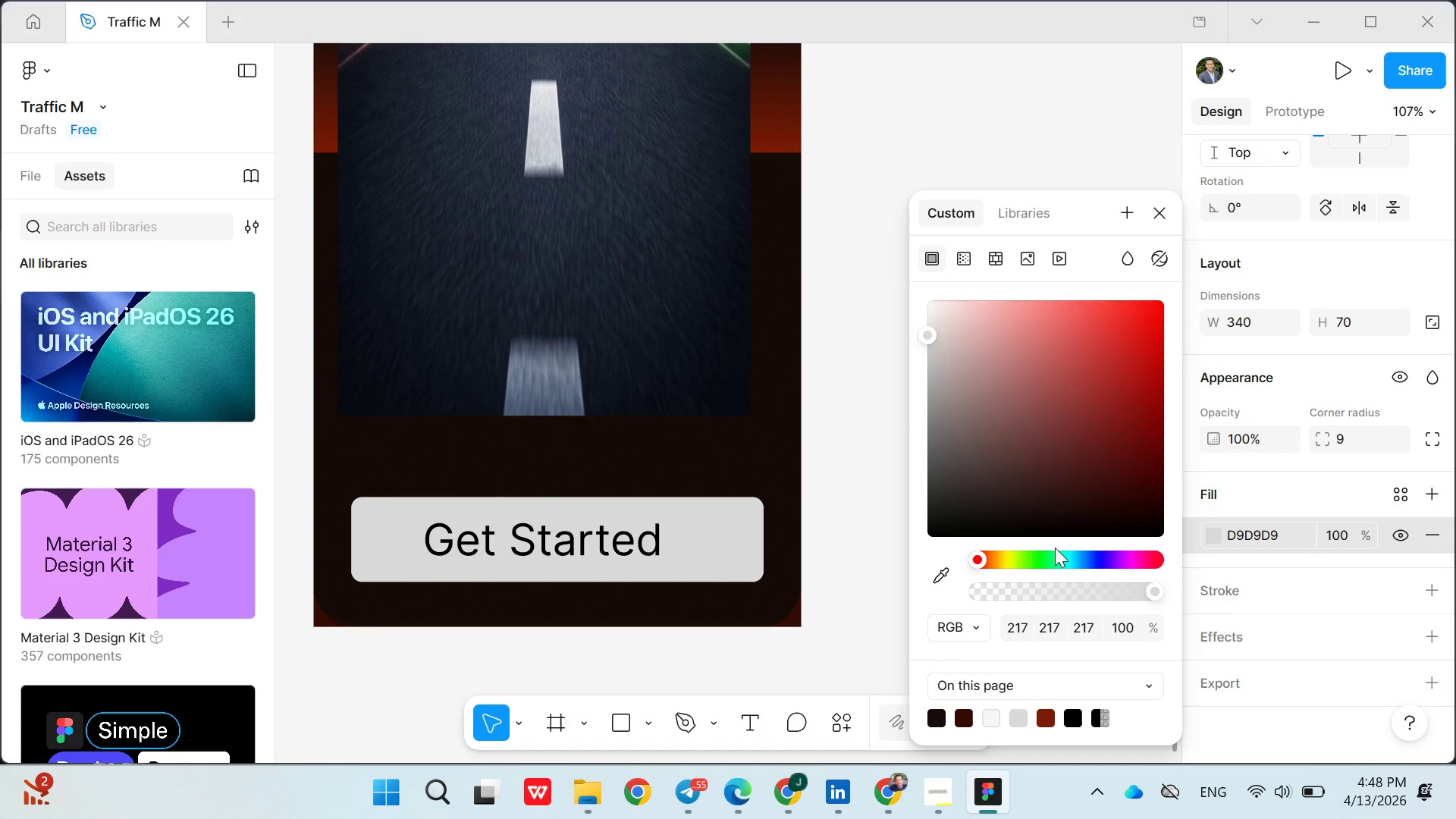 
left_click([1052, 551])
 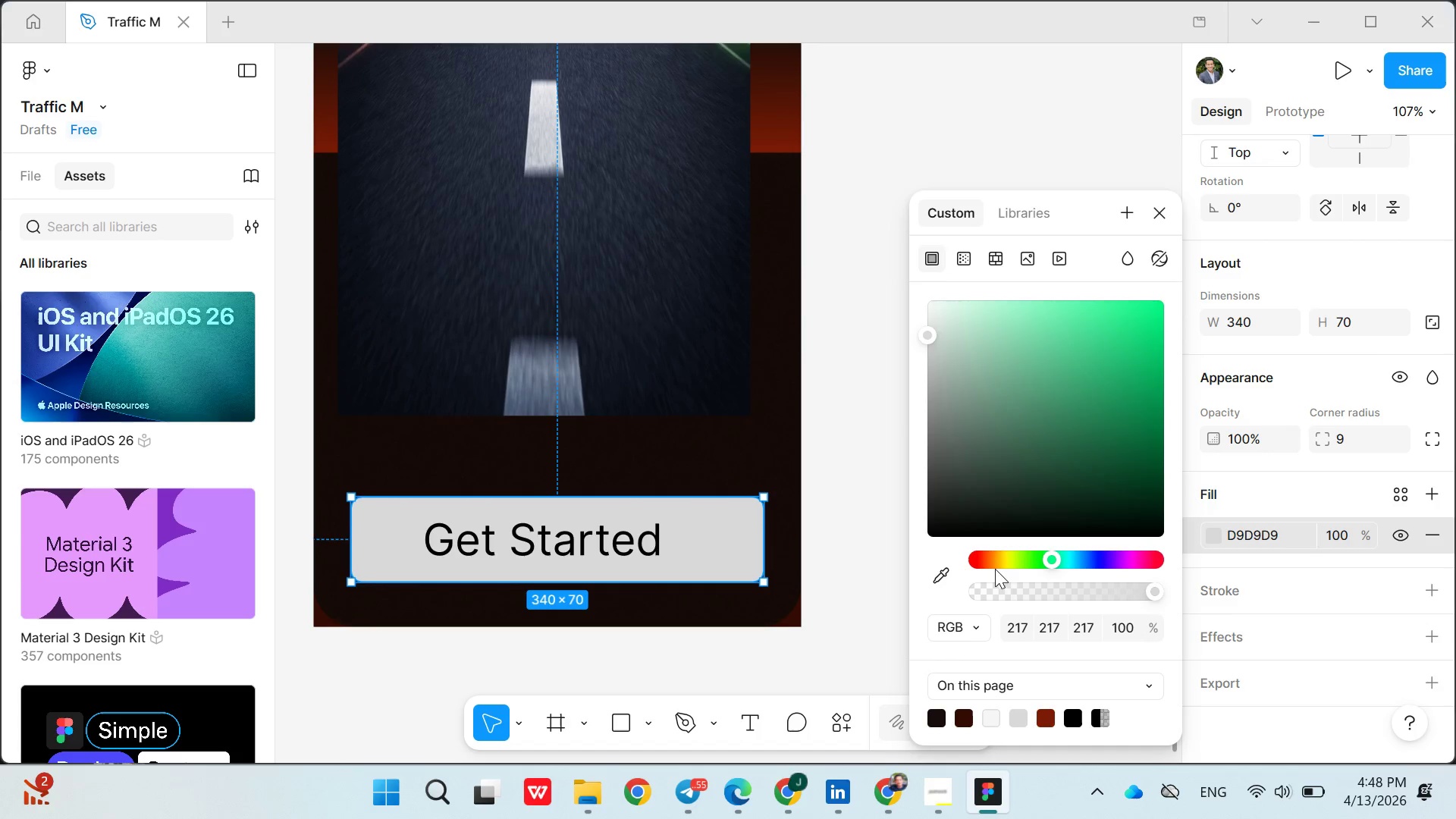 
left_click([1119, 325])
 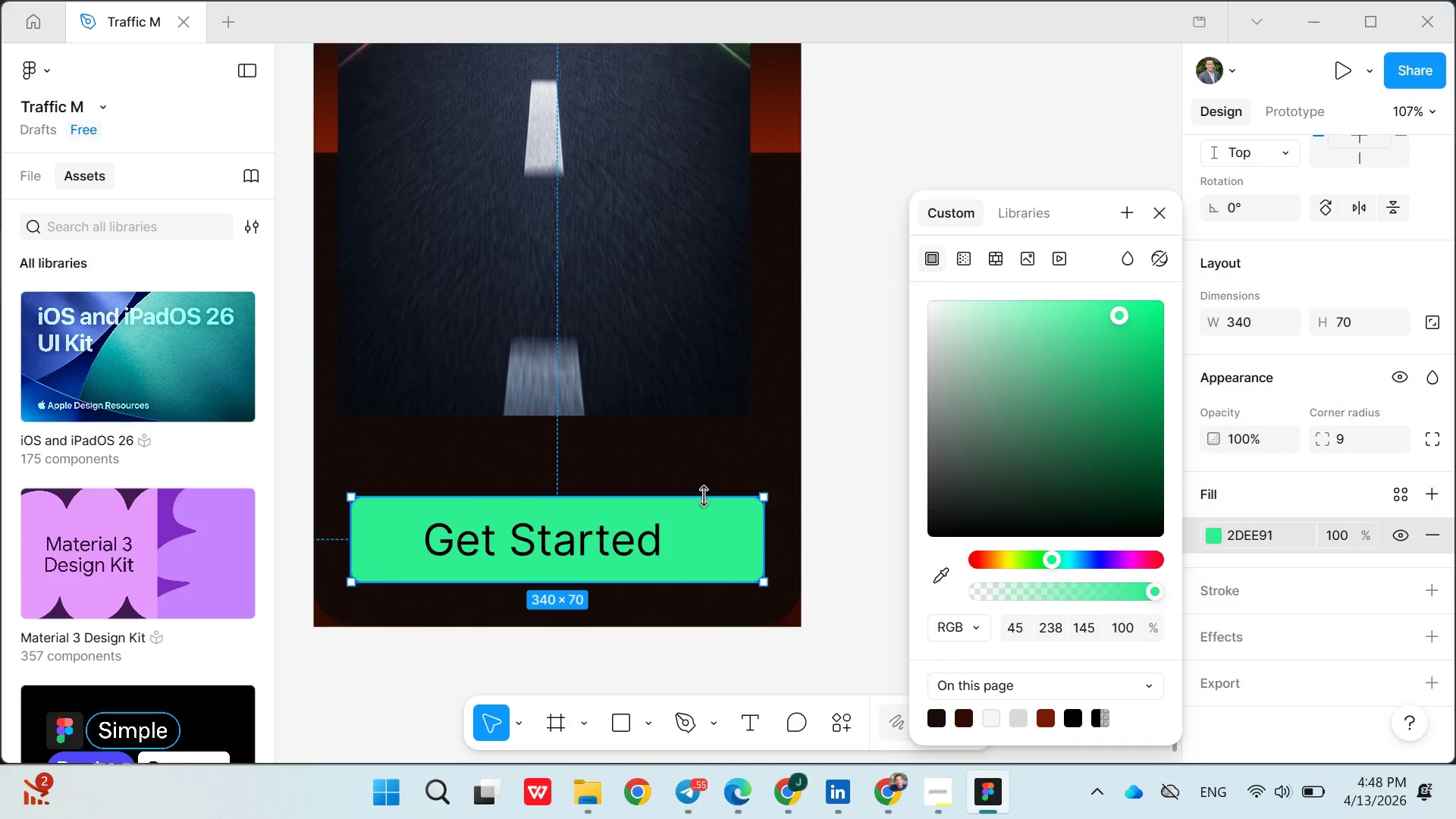 
left_click([758, 407])
 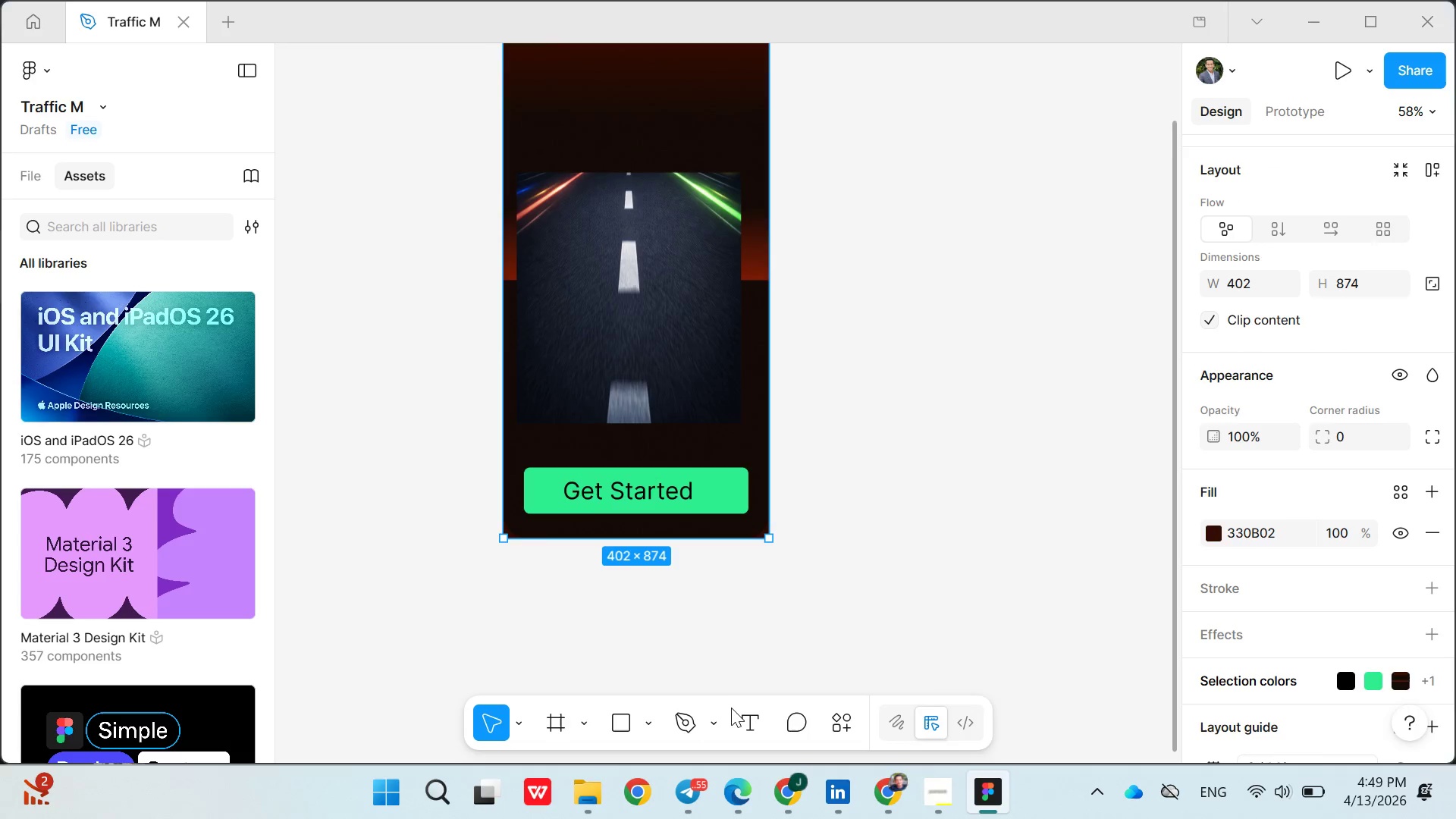 
scroll: coordinate [679, 439], scroll_direction: none, amount: 0.0
 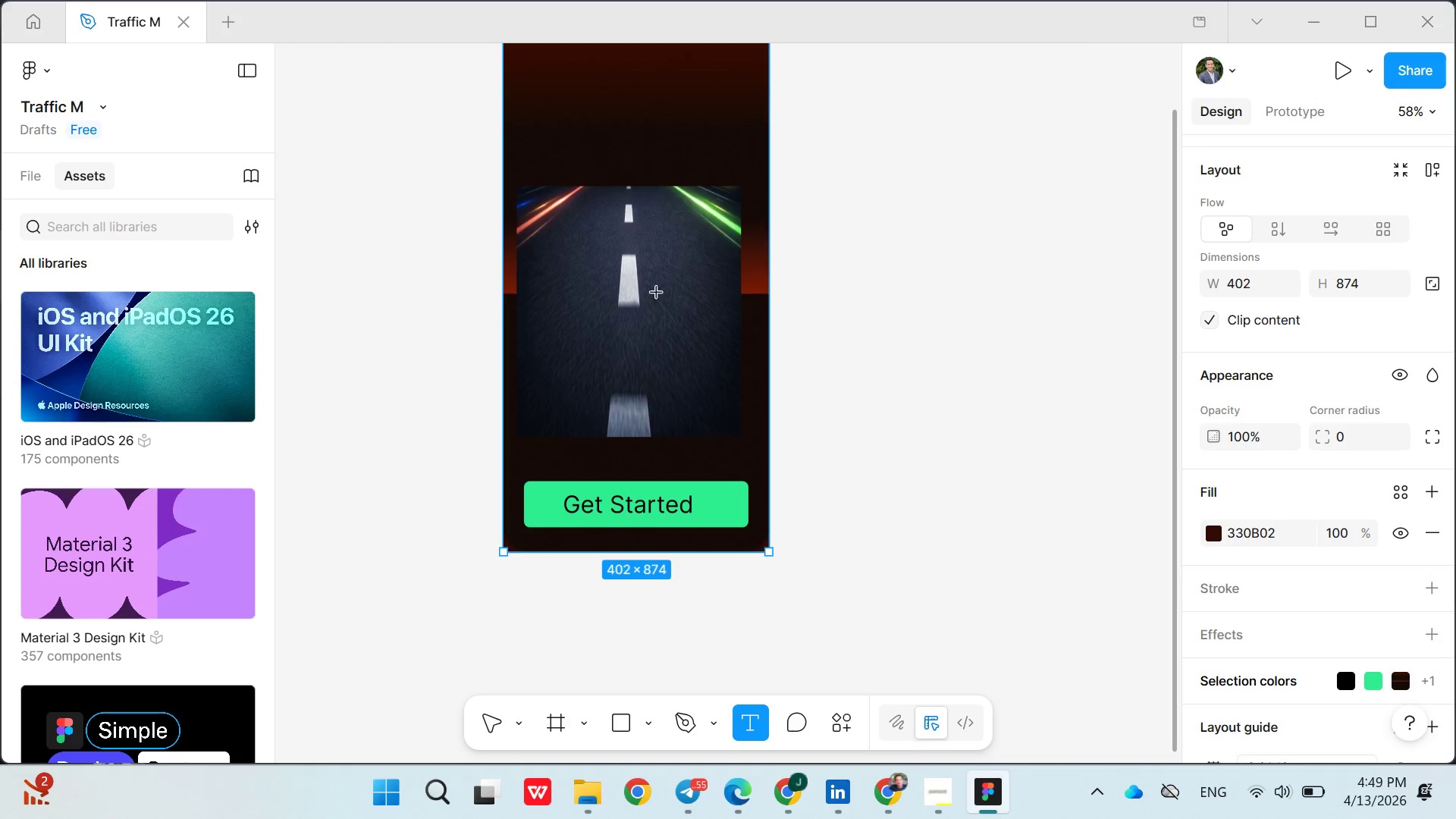 
scroll: coordinate [711, 379], scroll_direction: up, amount: 1.0
 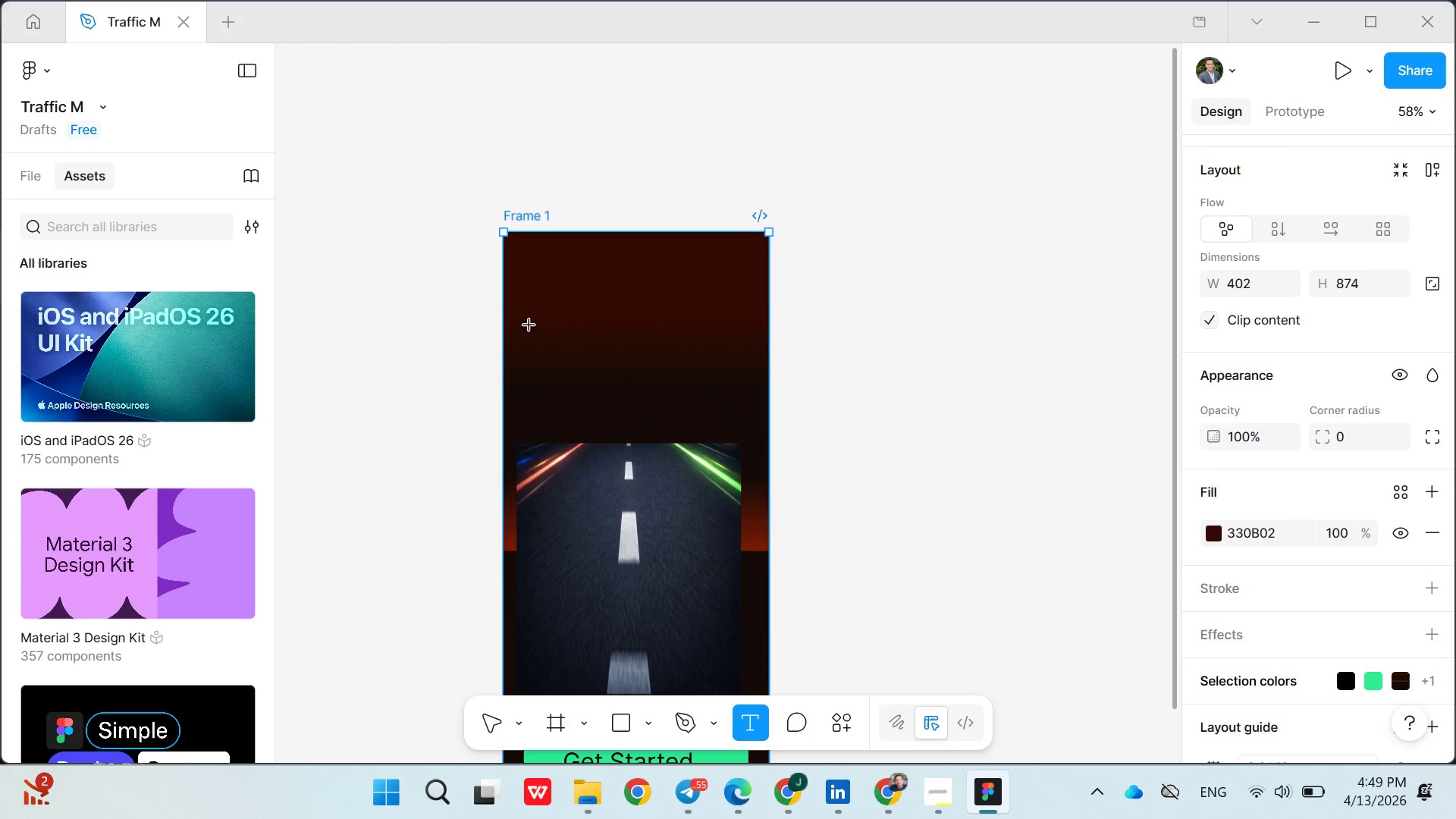 
left_click([538, 315])
 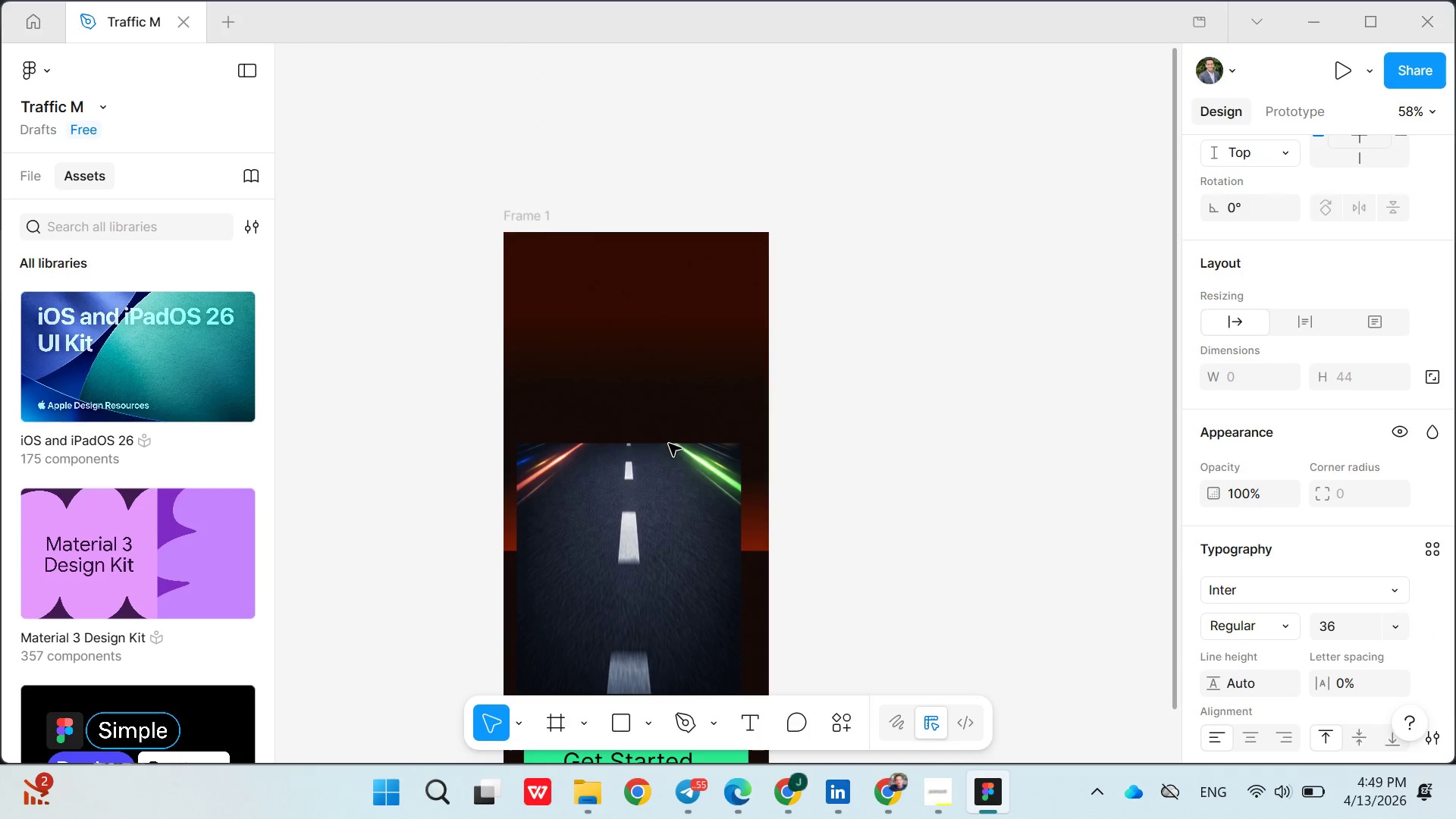 
type(SMARTTRAFFIC)
 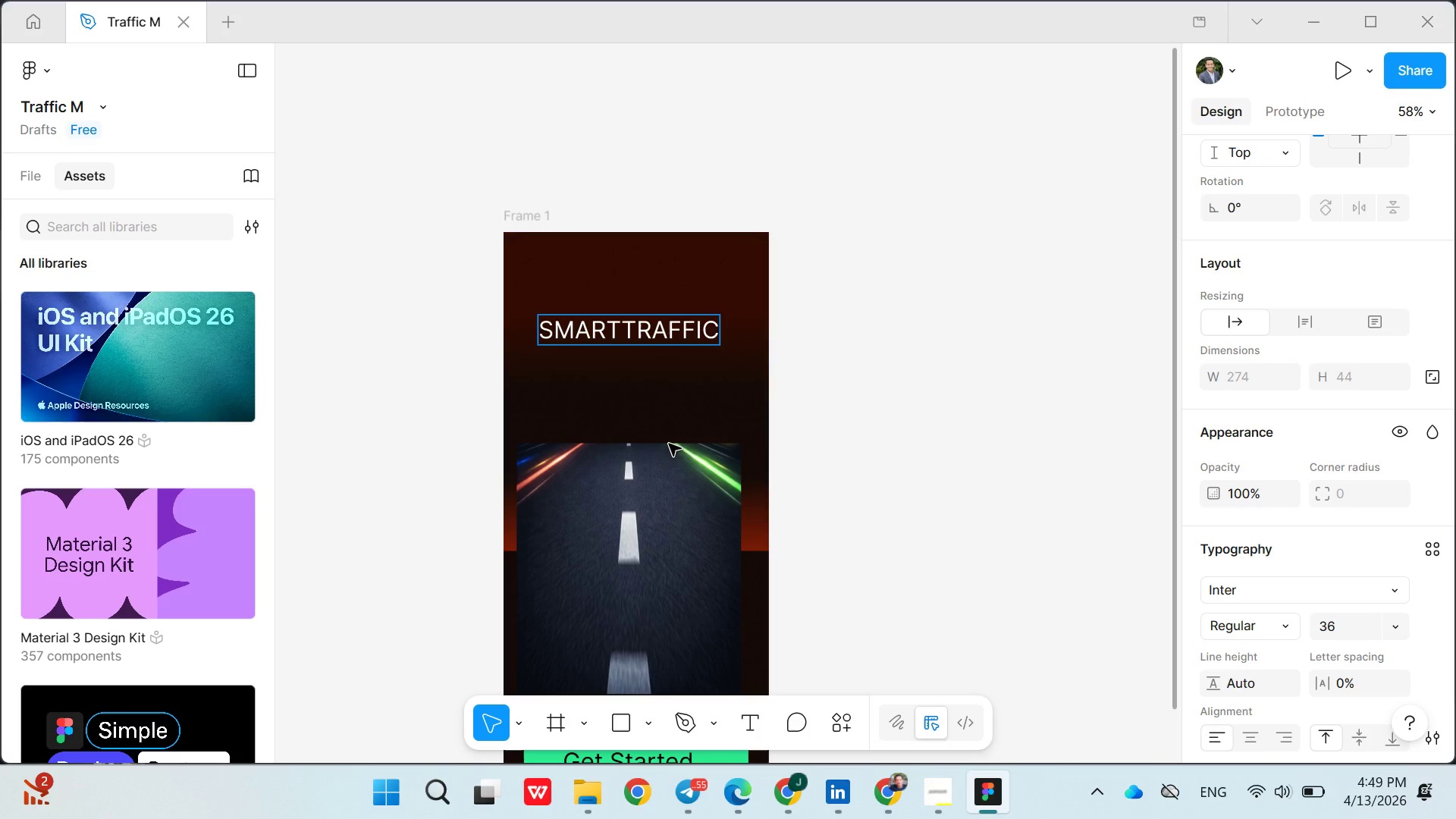 
left_click([663, 394])
 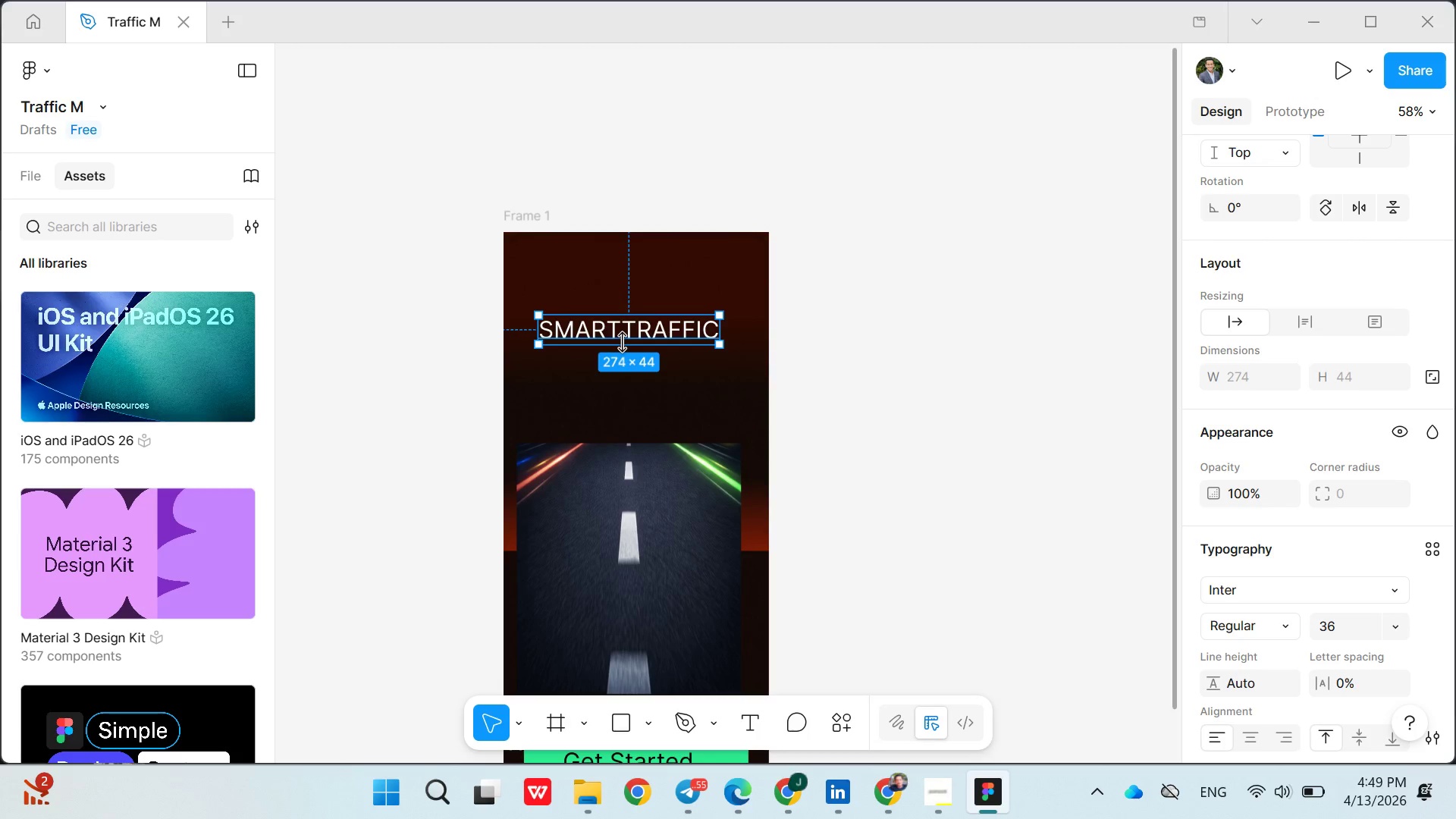 
left_click([622, 342])
 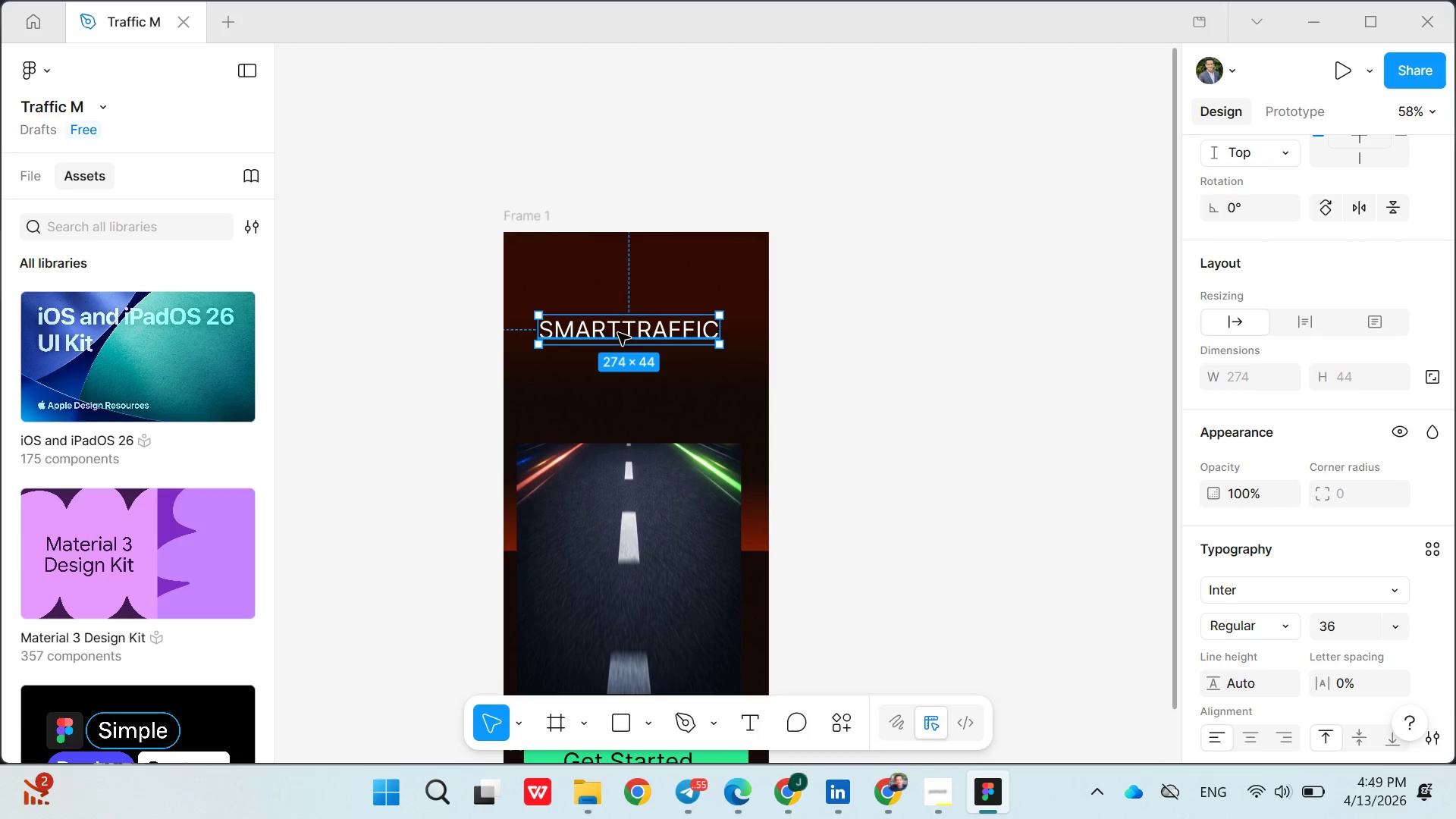 
left_click_drag(start_coordinate=[618, 333], to_coordinate=[626, 314])
 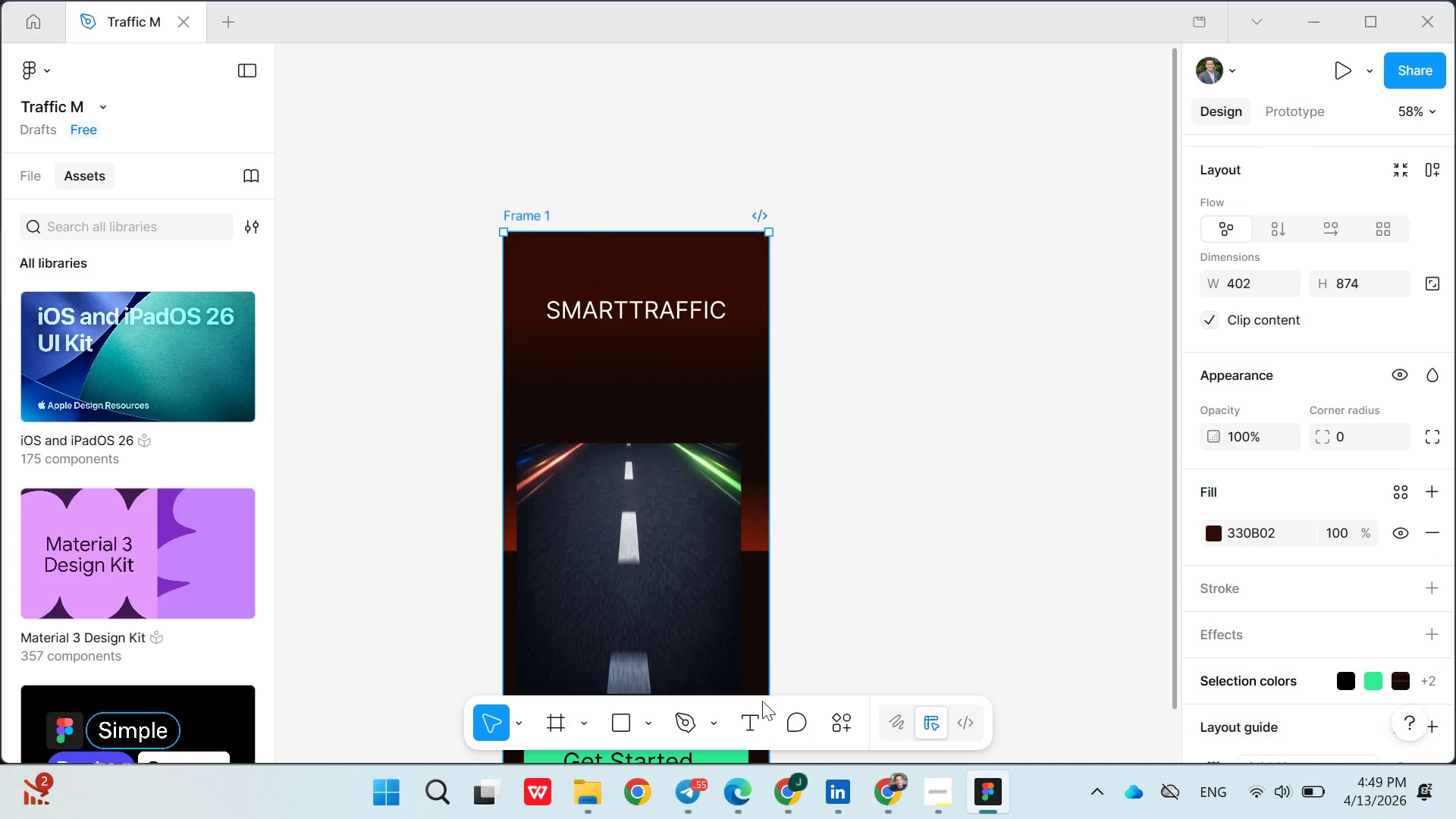 
left_click([757, 718])
 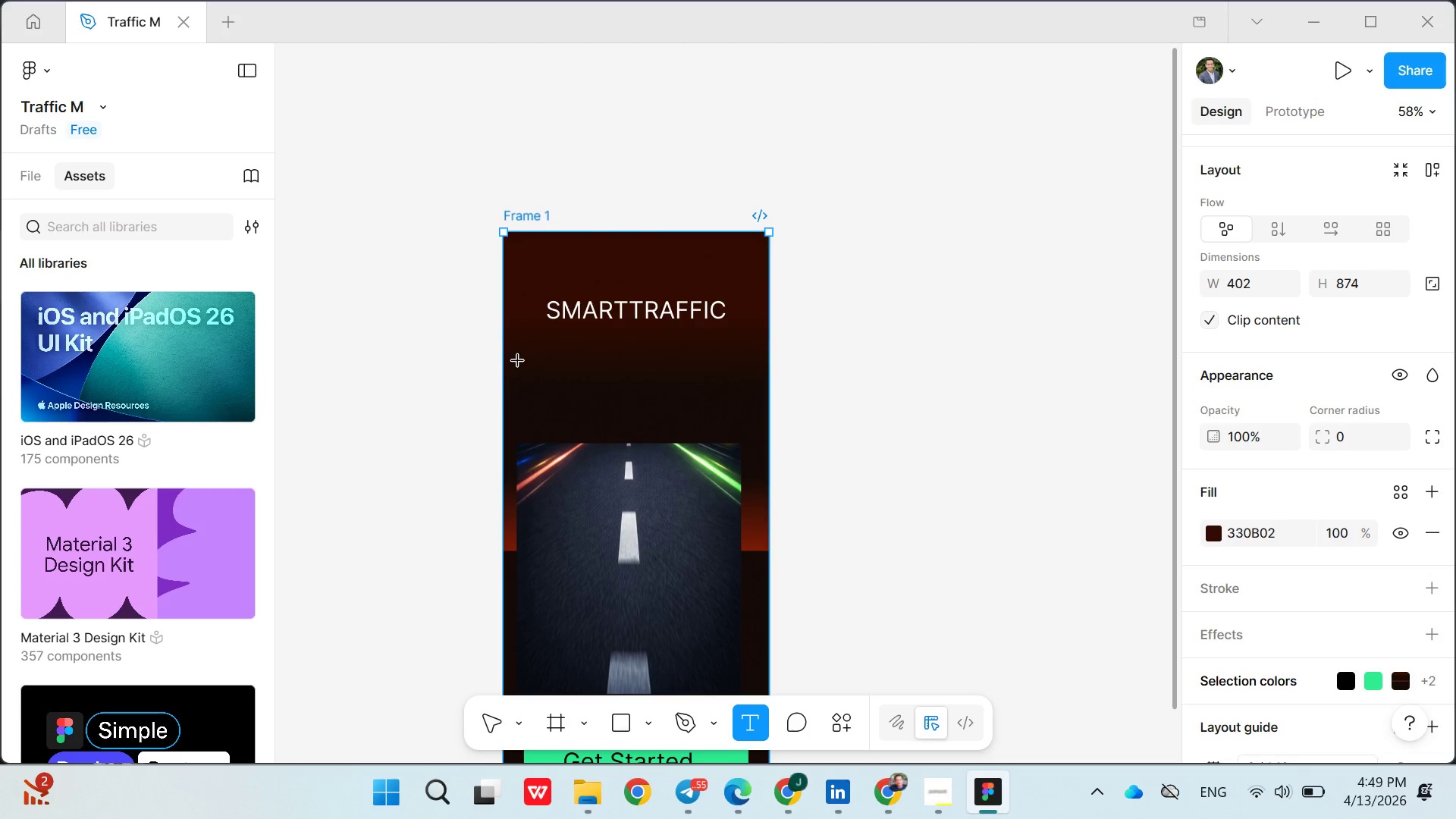 
left_click([518, 361])
 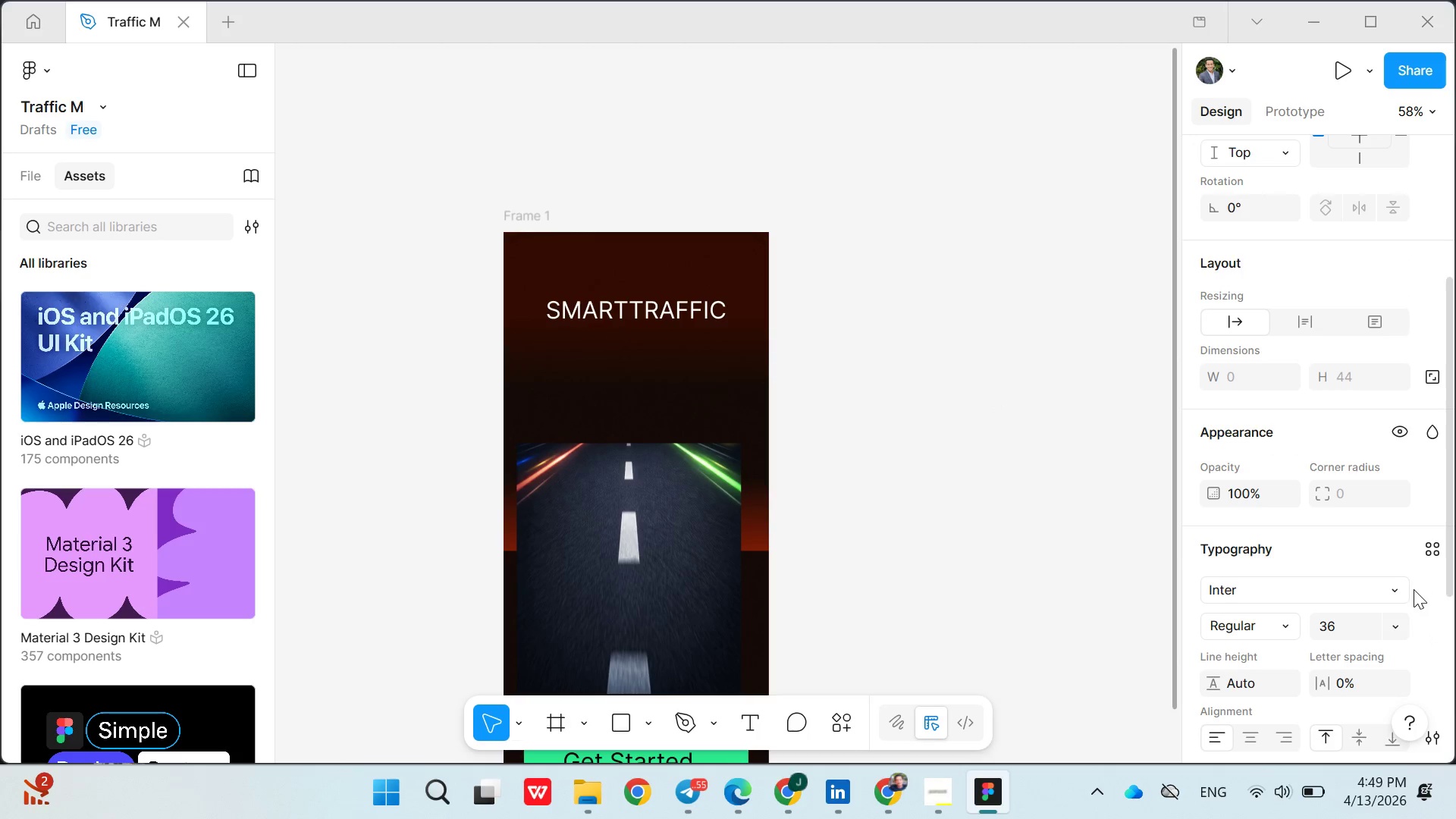 
left_click([1404, 617])
 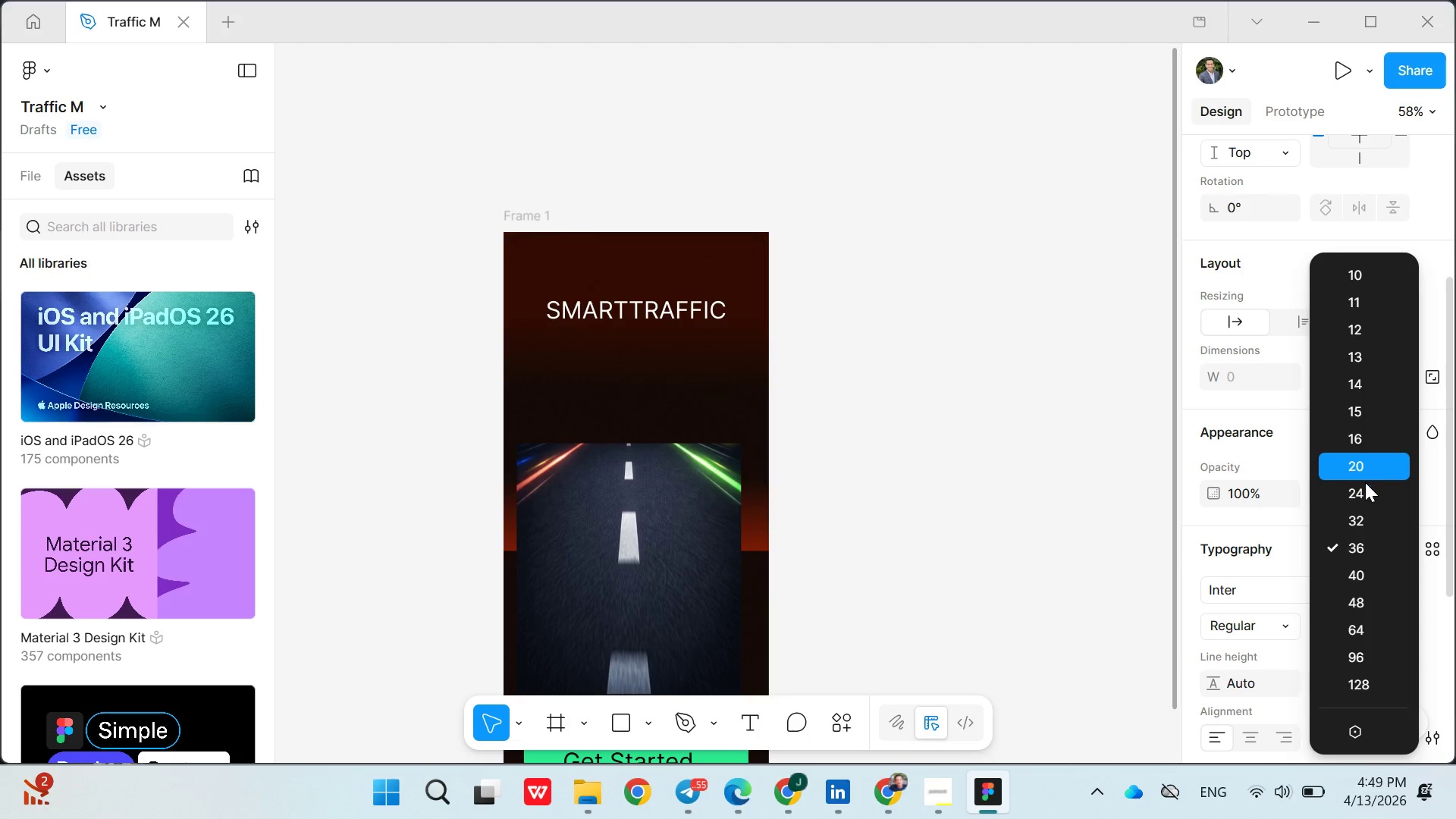 
left_click([1365, 489])
 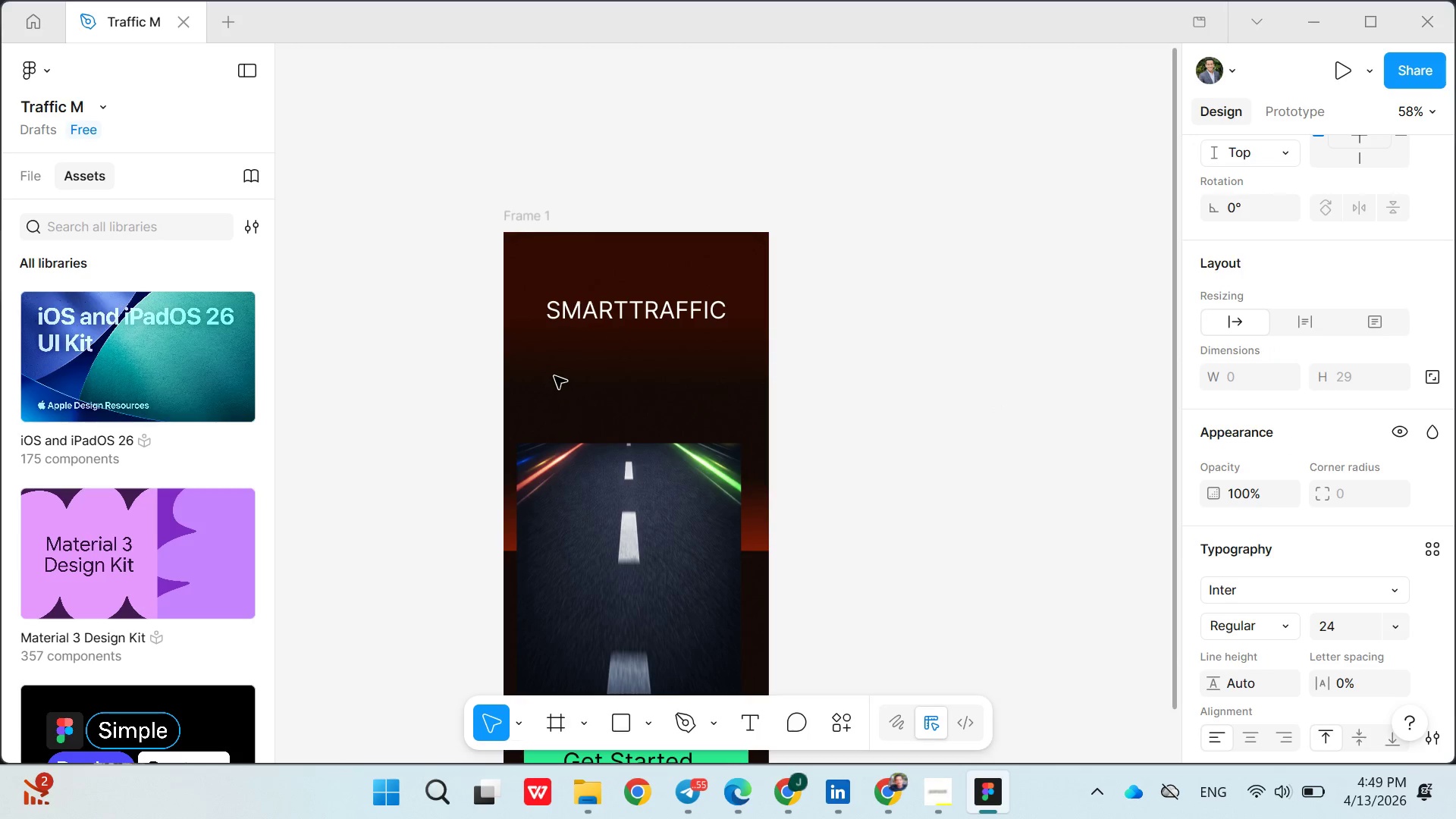 
type(Drive Smarter,Deliver Faster)
 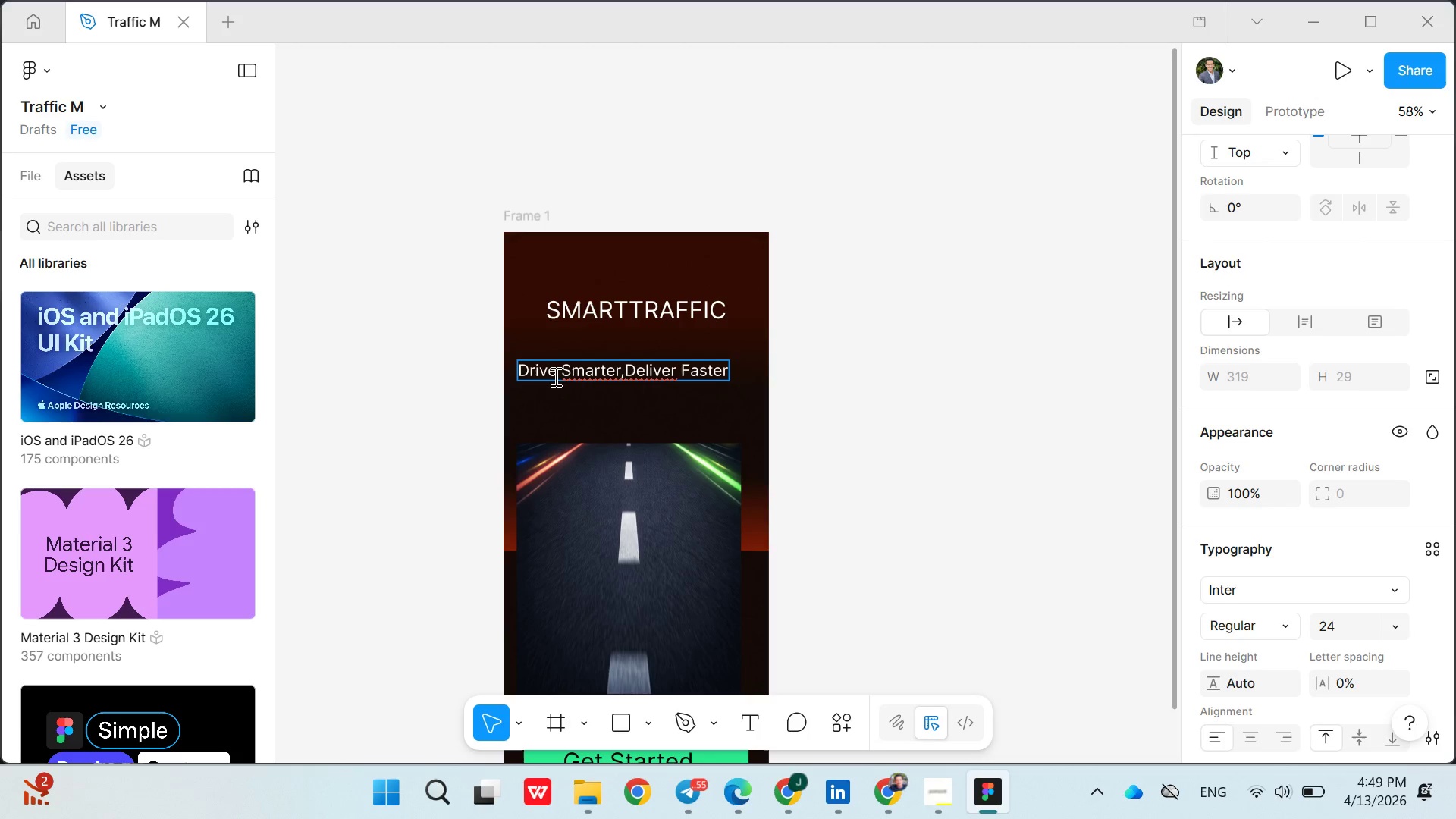 
wait(6.28)
 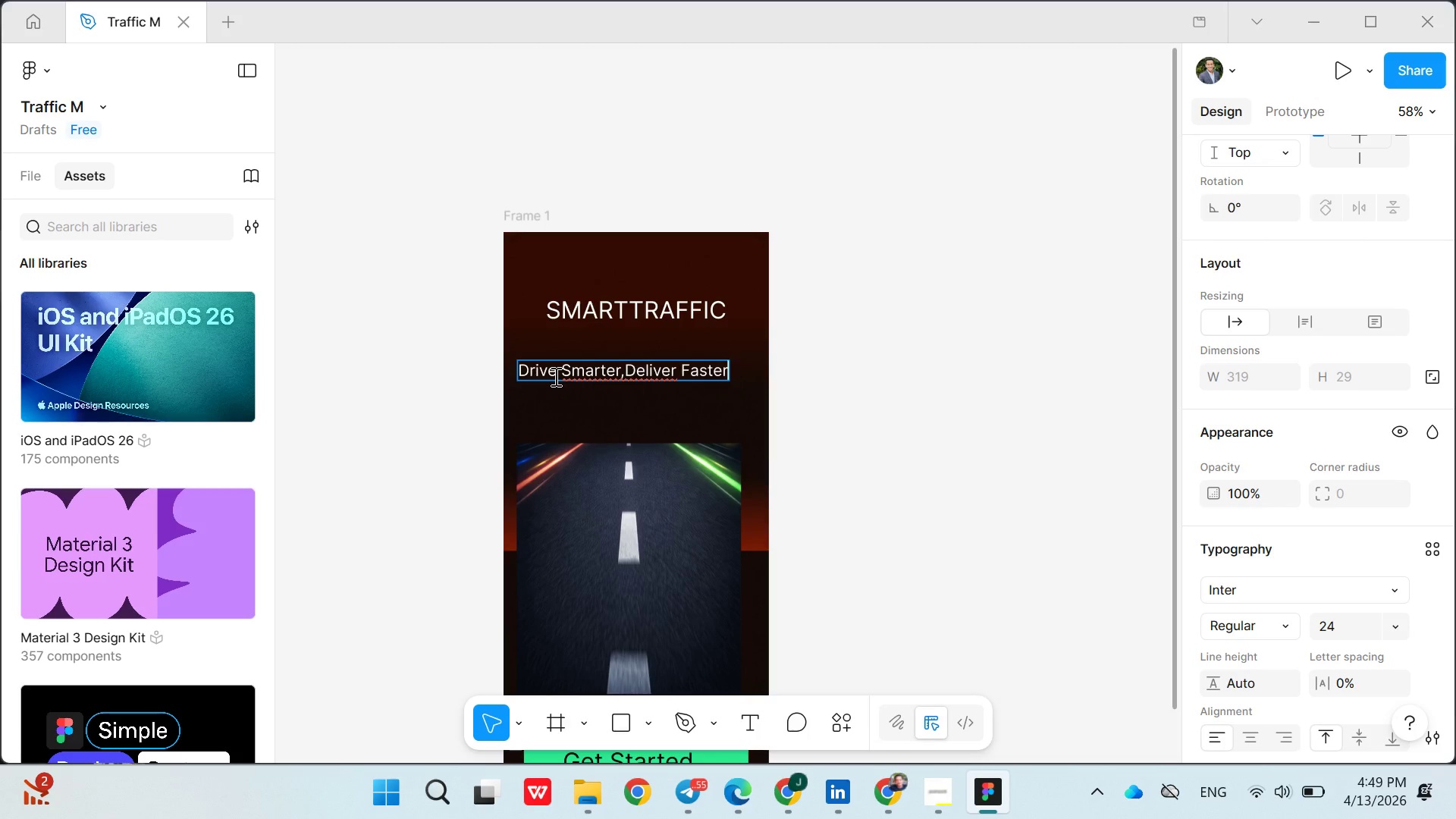 
left_click([945, 793])